 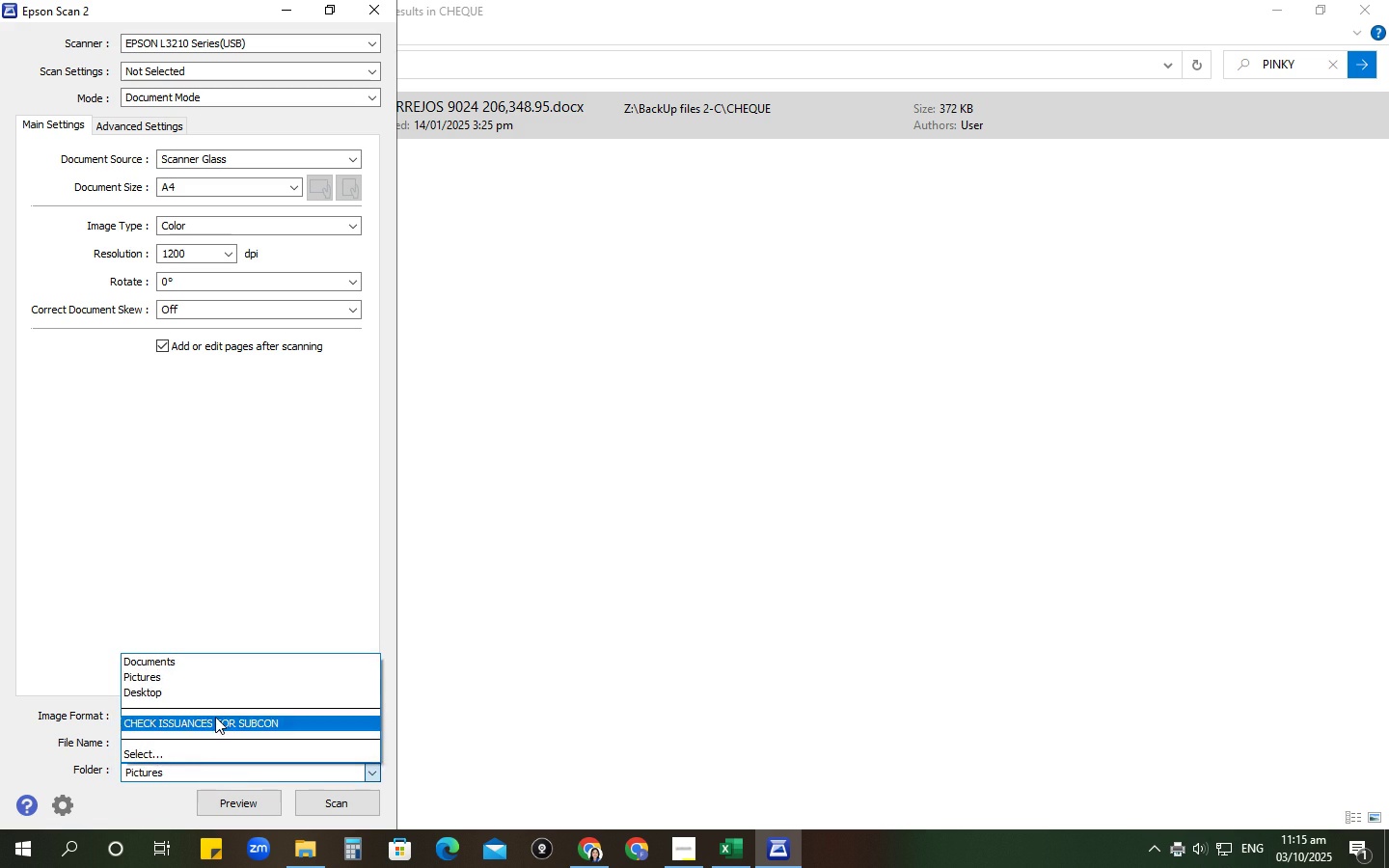 
left_click([202, 720])
 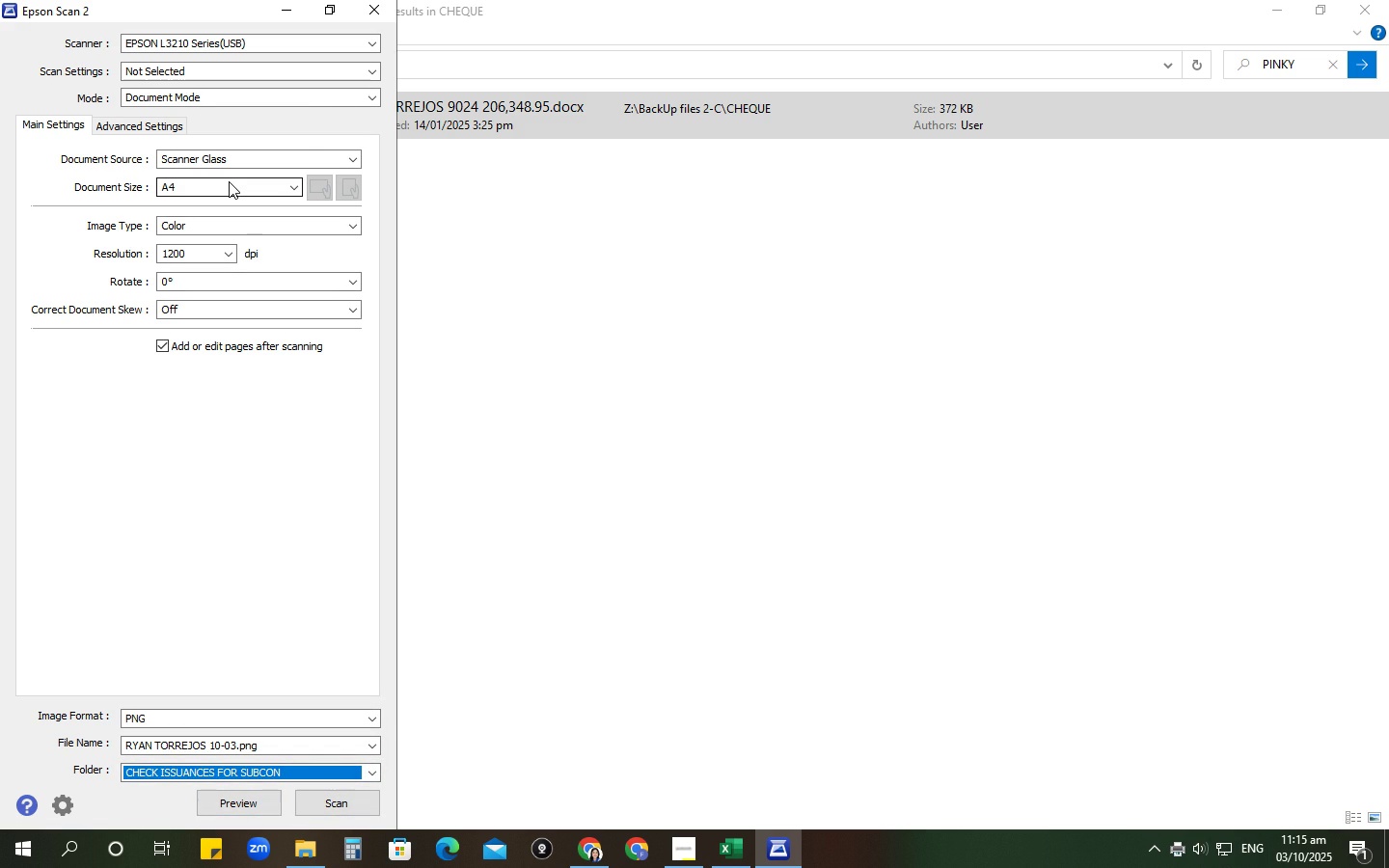 
wait(6.99)
 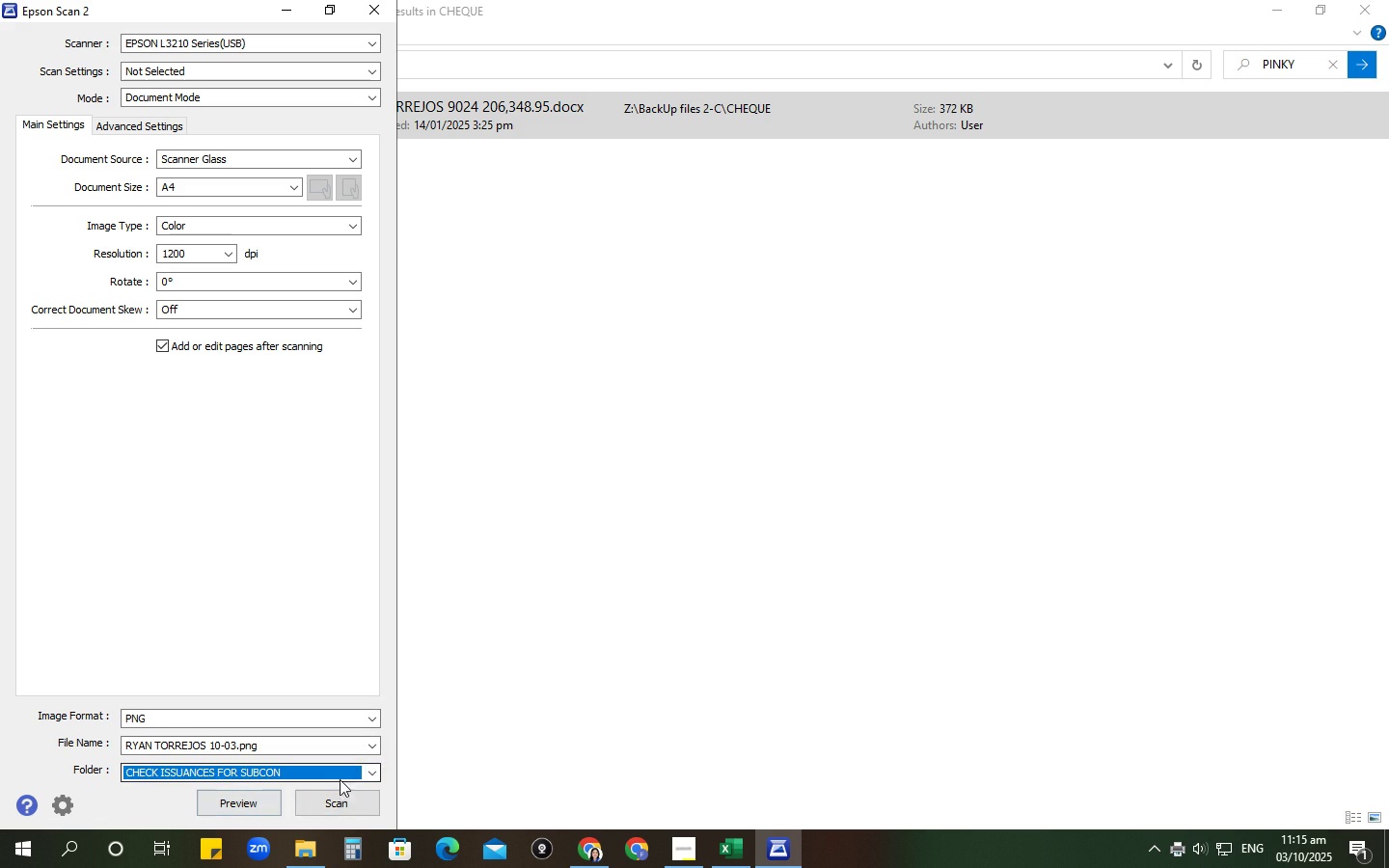 
left_click([219, 97])
 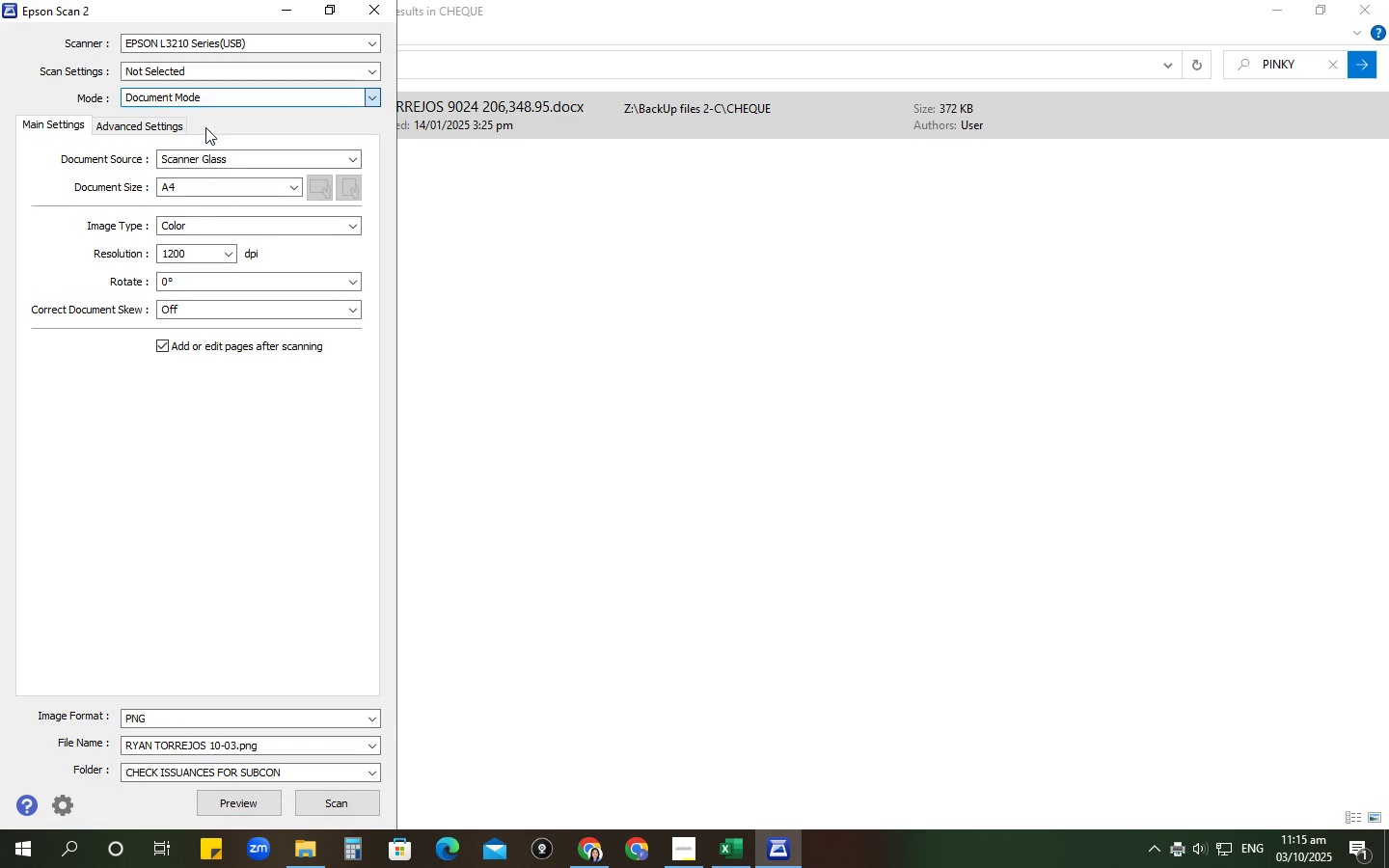 
left_click([205, 127])
 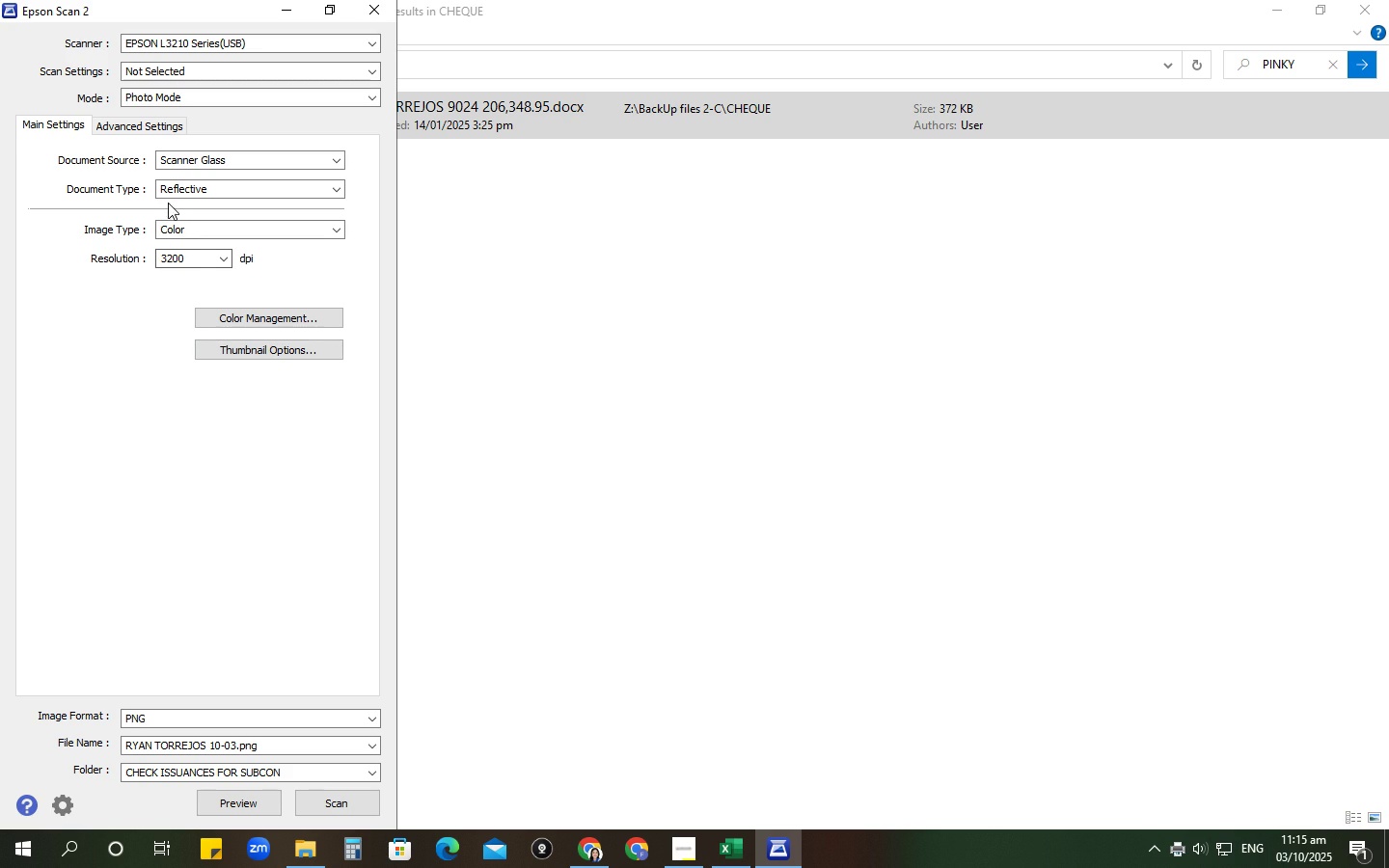 
left_click([201, 262])
 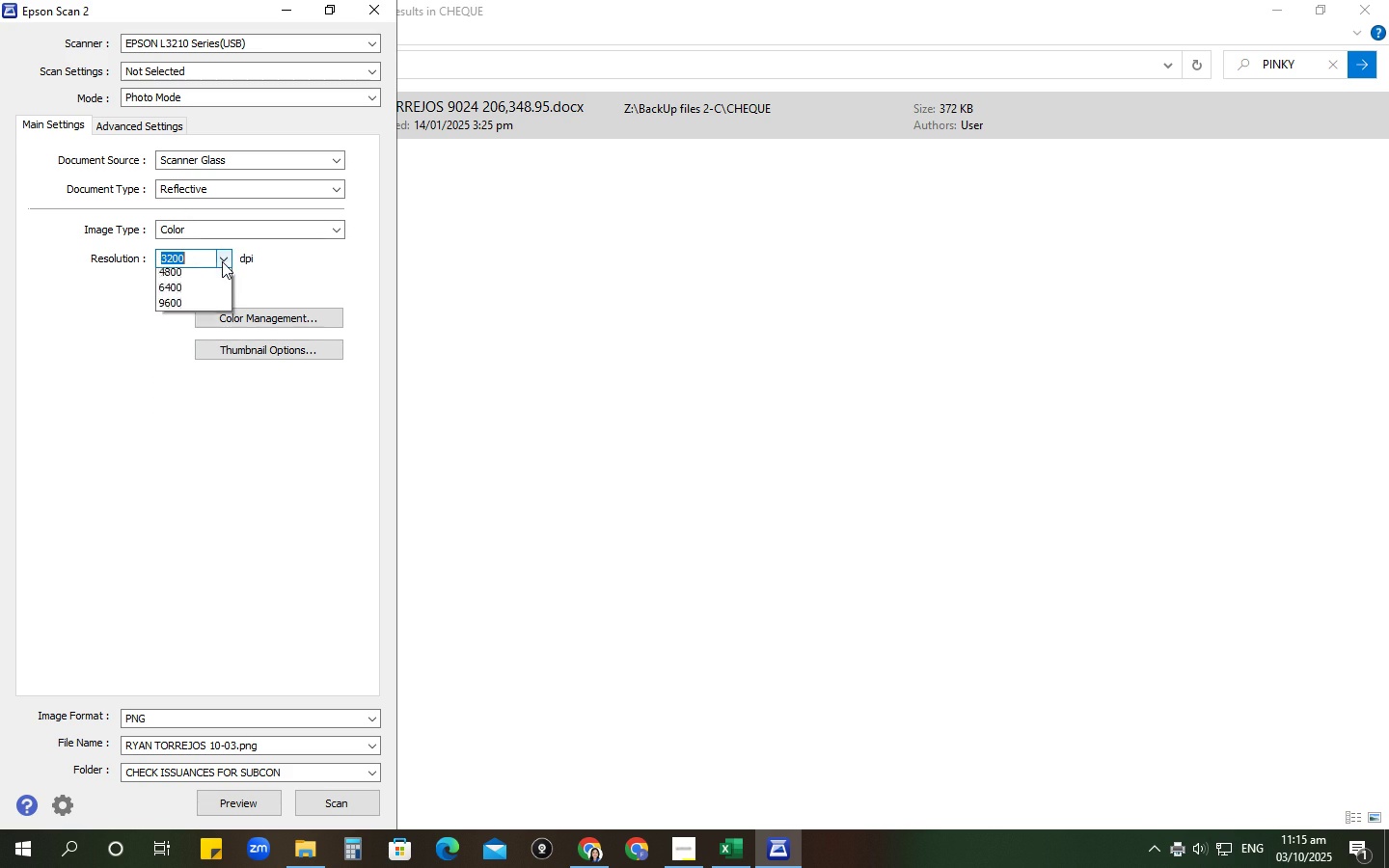 
left_click([222, 261])
 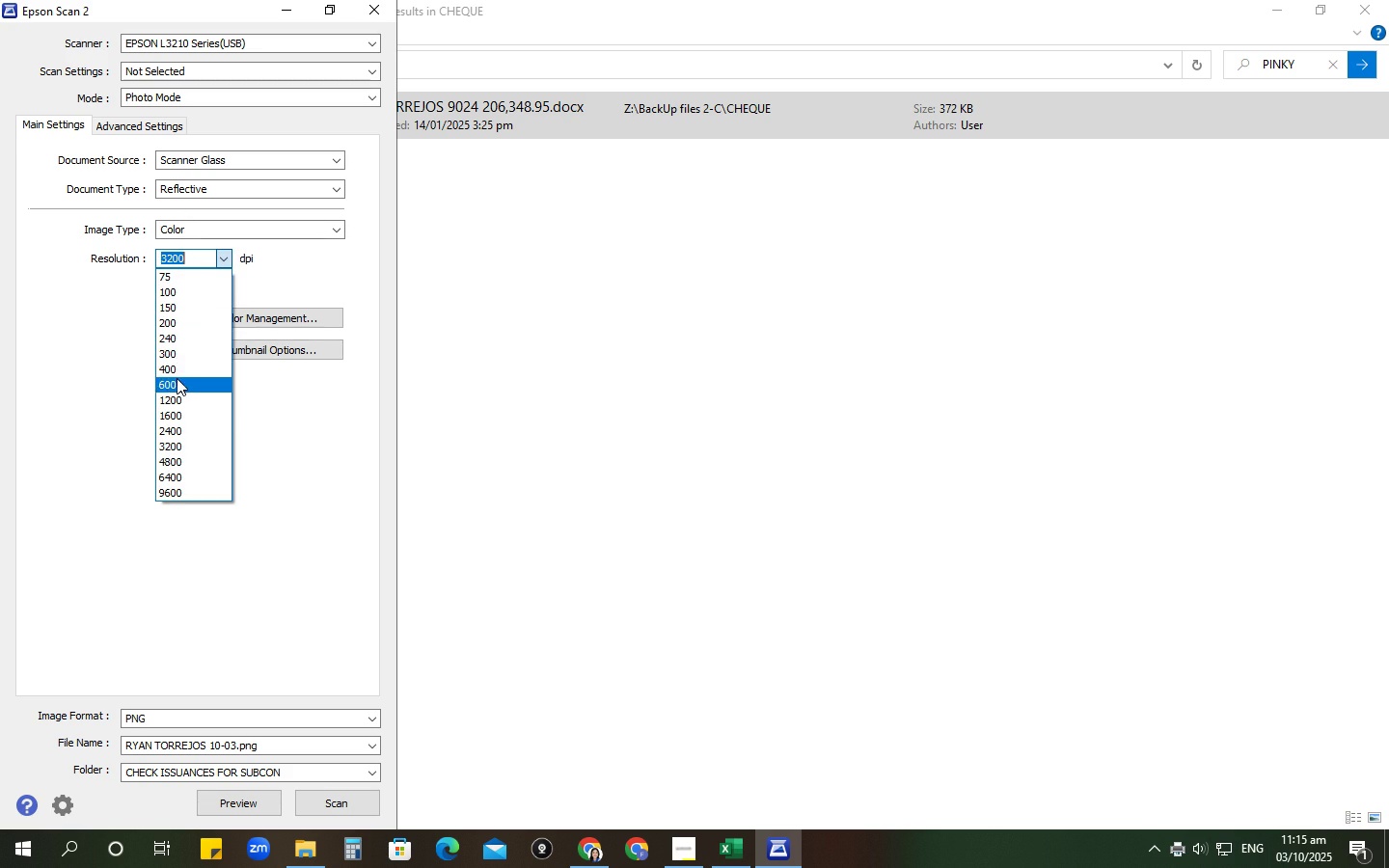 
left_click([177, 378])
 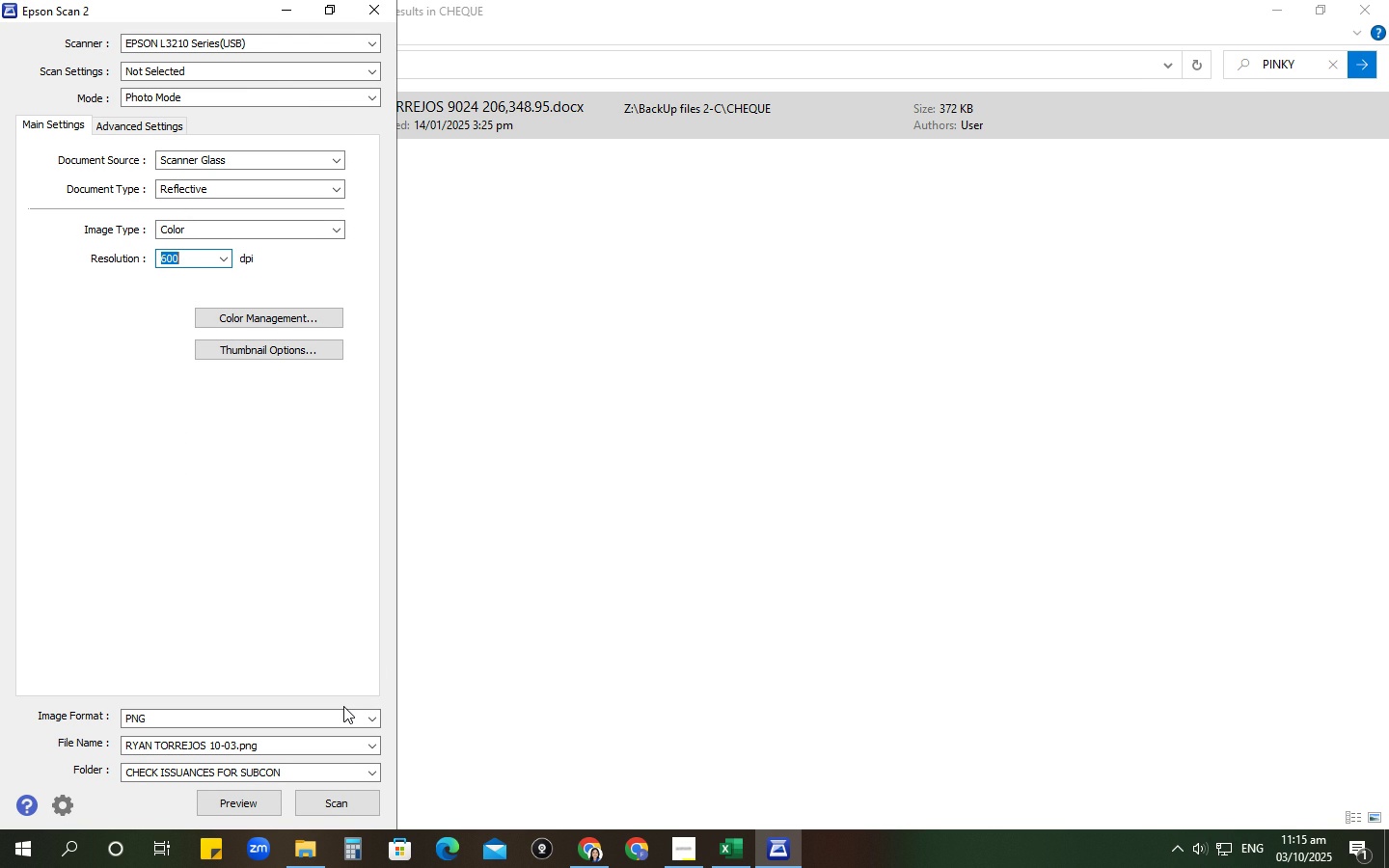 
wait(17.4)
 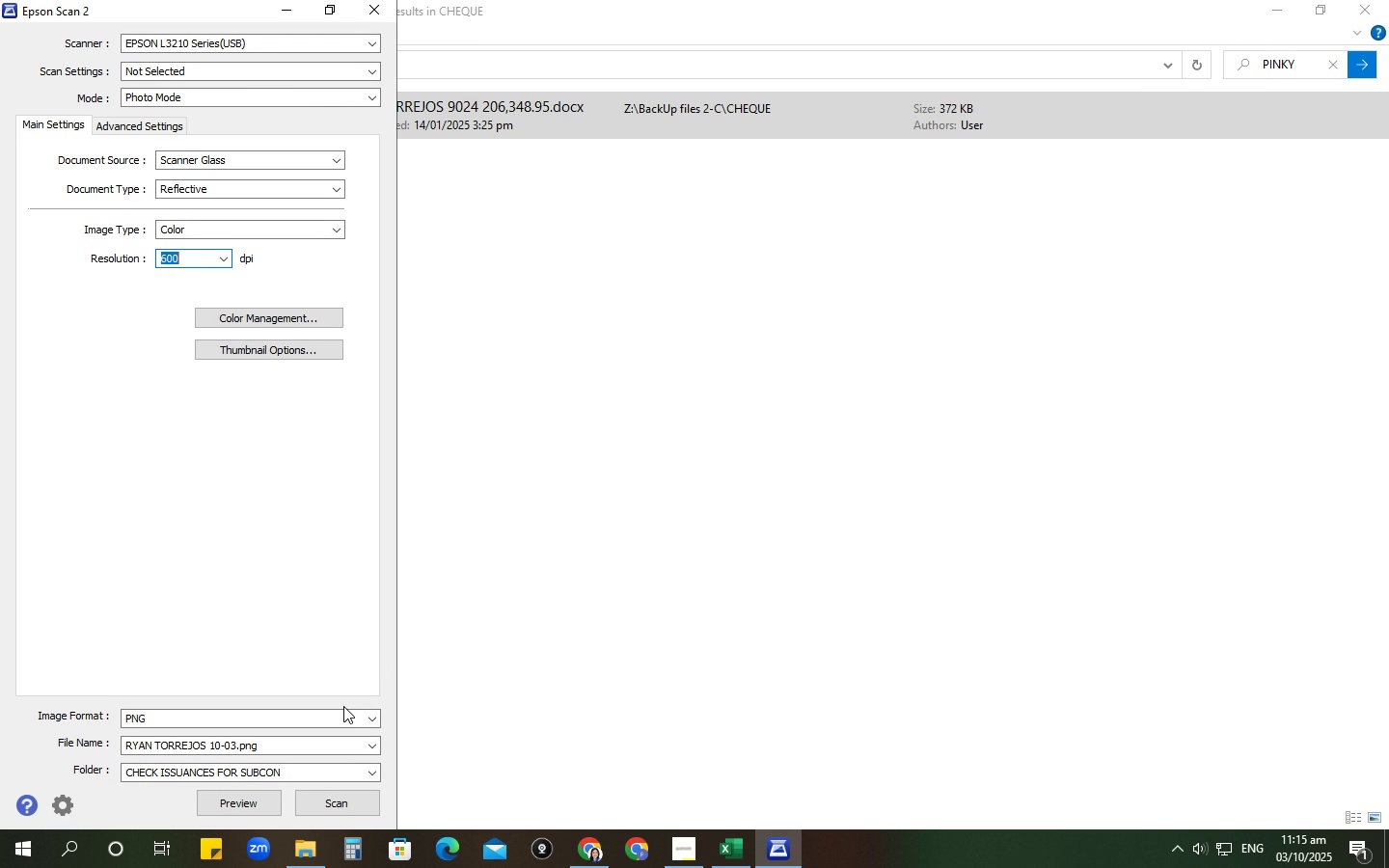 
left_click([350, 808])